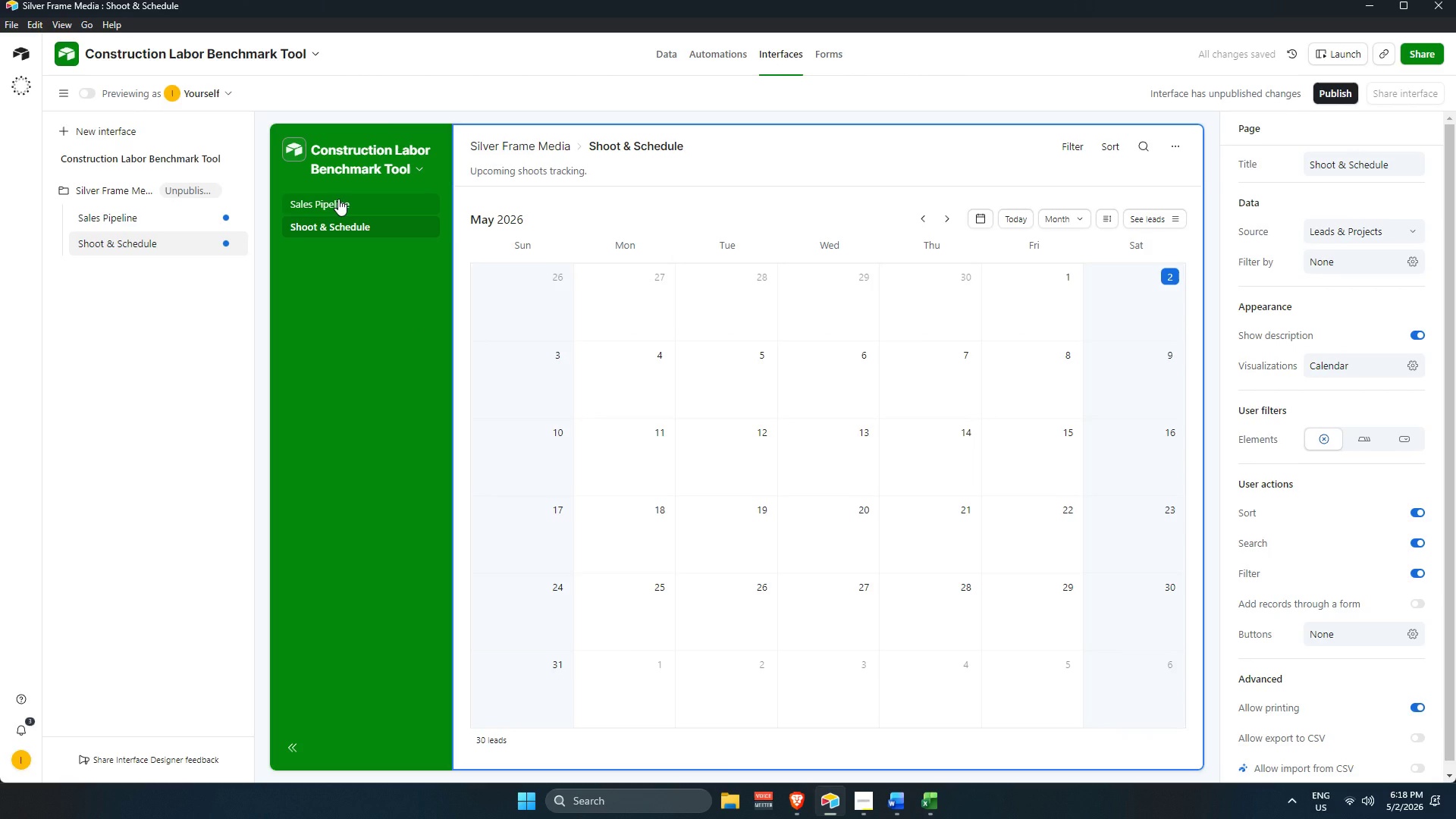 
left_click([338, 199])
 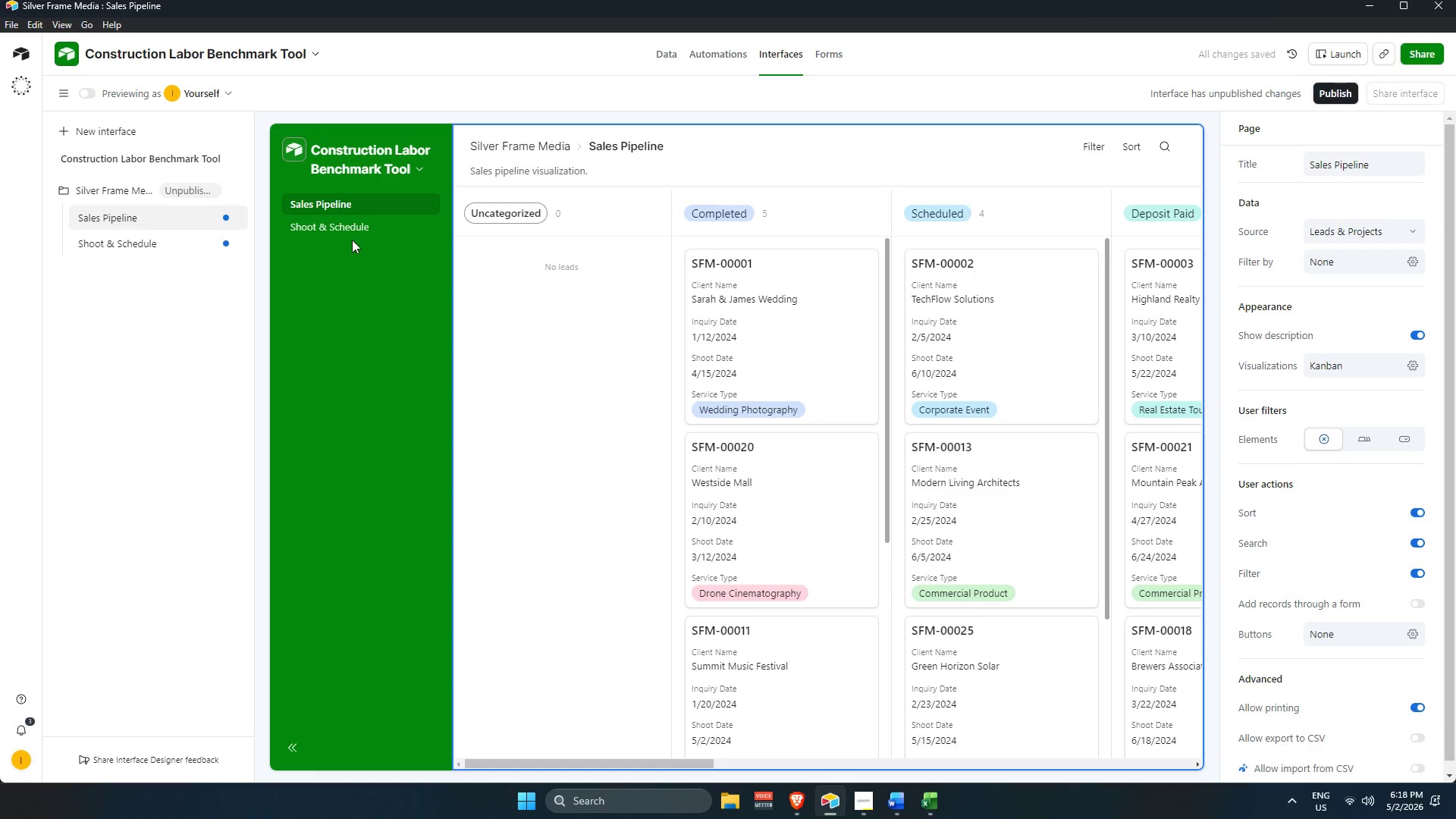 
left_click([344, 297])
 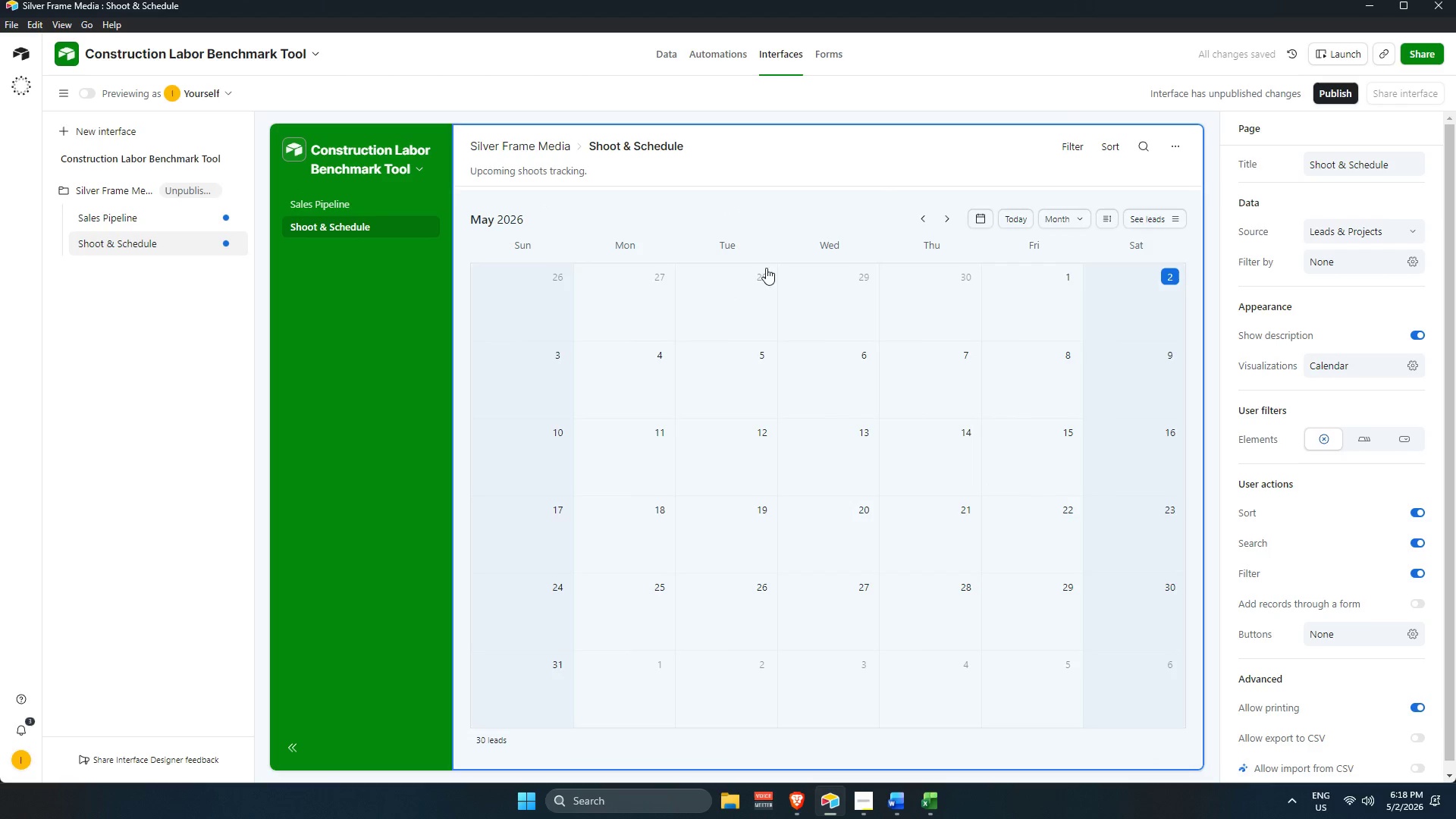 
scroll: coordinate [836, 276], scroll_direction: up, amount: 3.0
 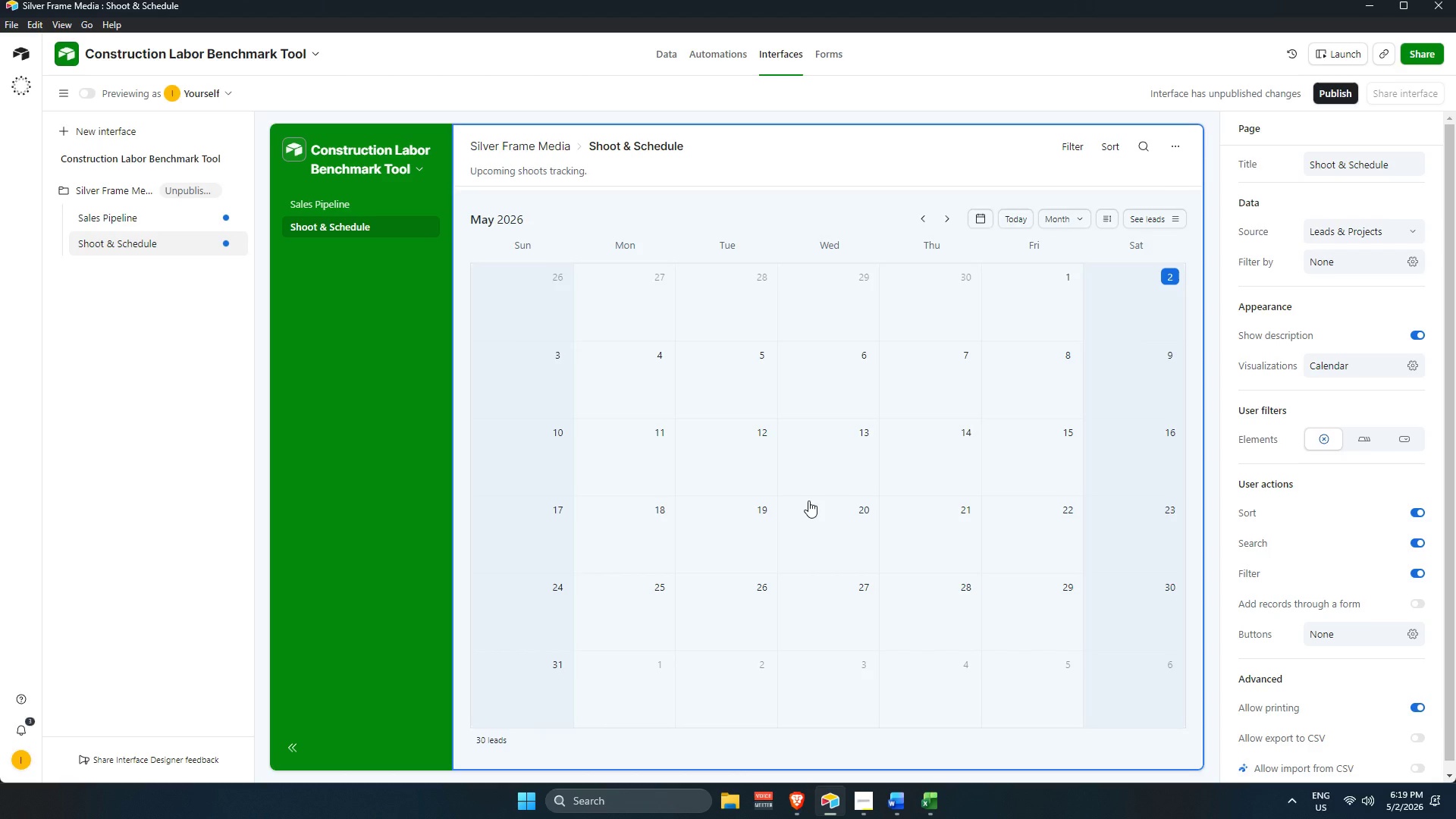 
wait(48.9)
 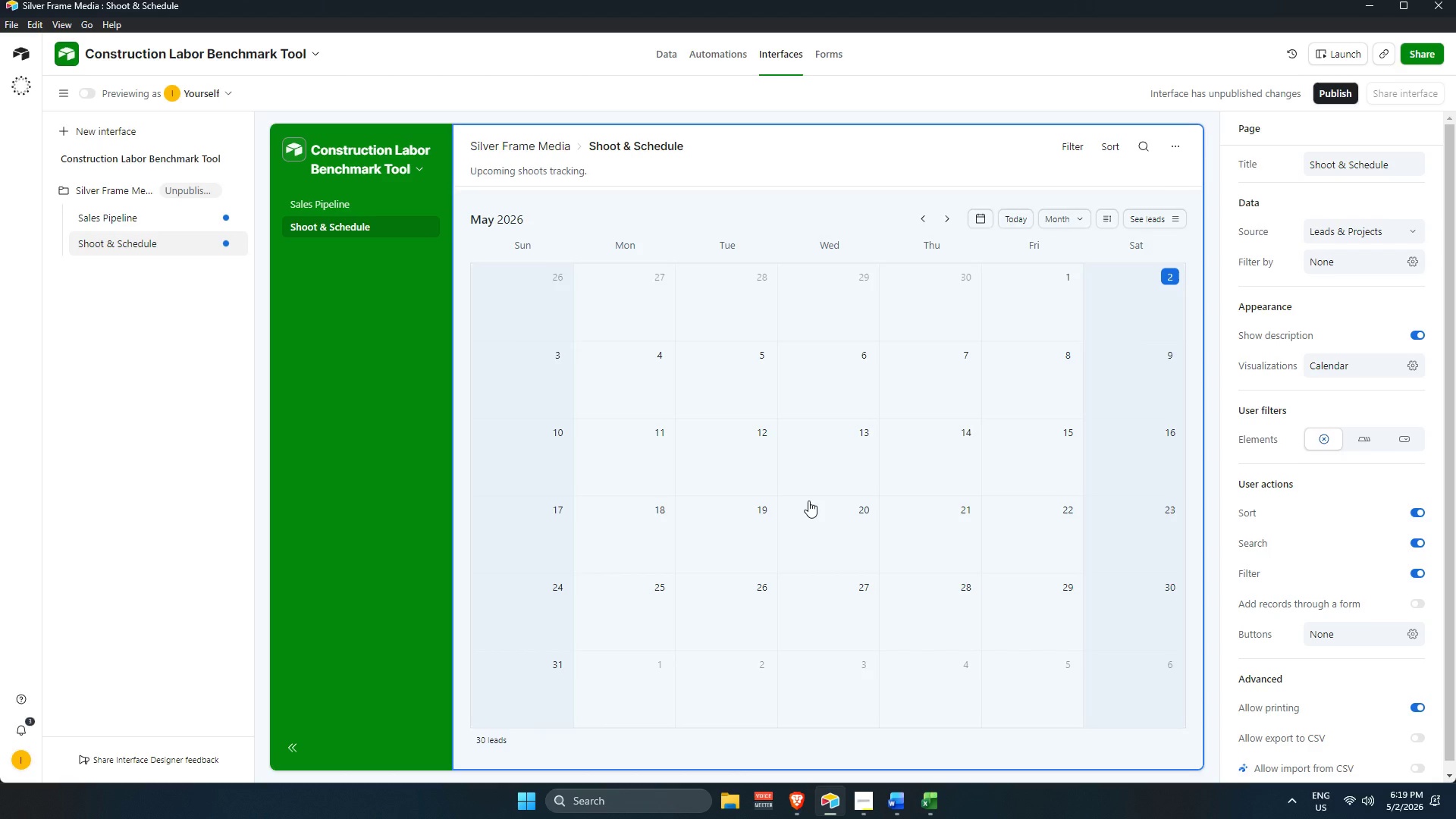 
left_click_drag(start_coordinate=[858, 810], to_coordinate=[860, 818])
 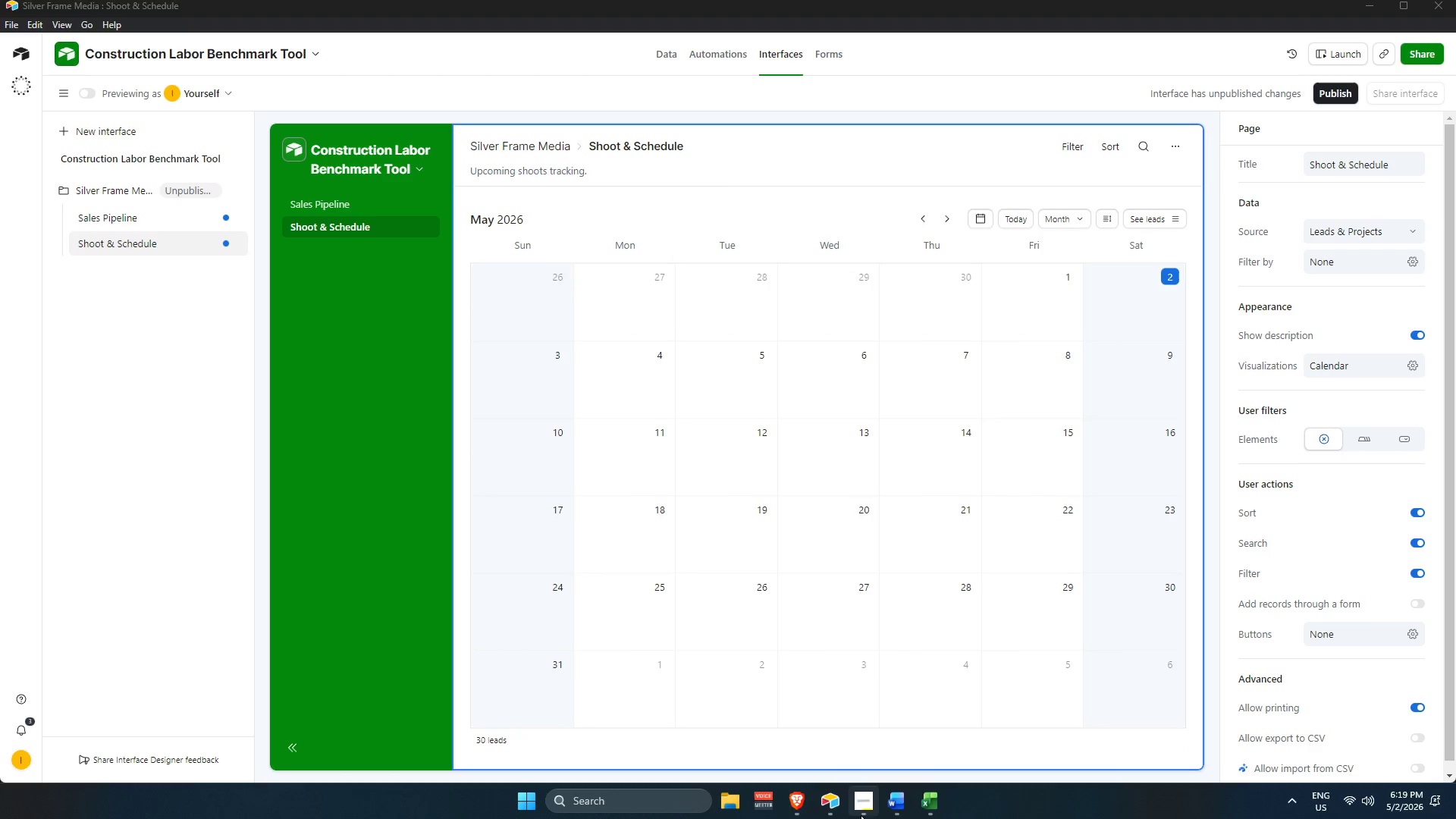 
left_click([857, 816])